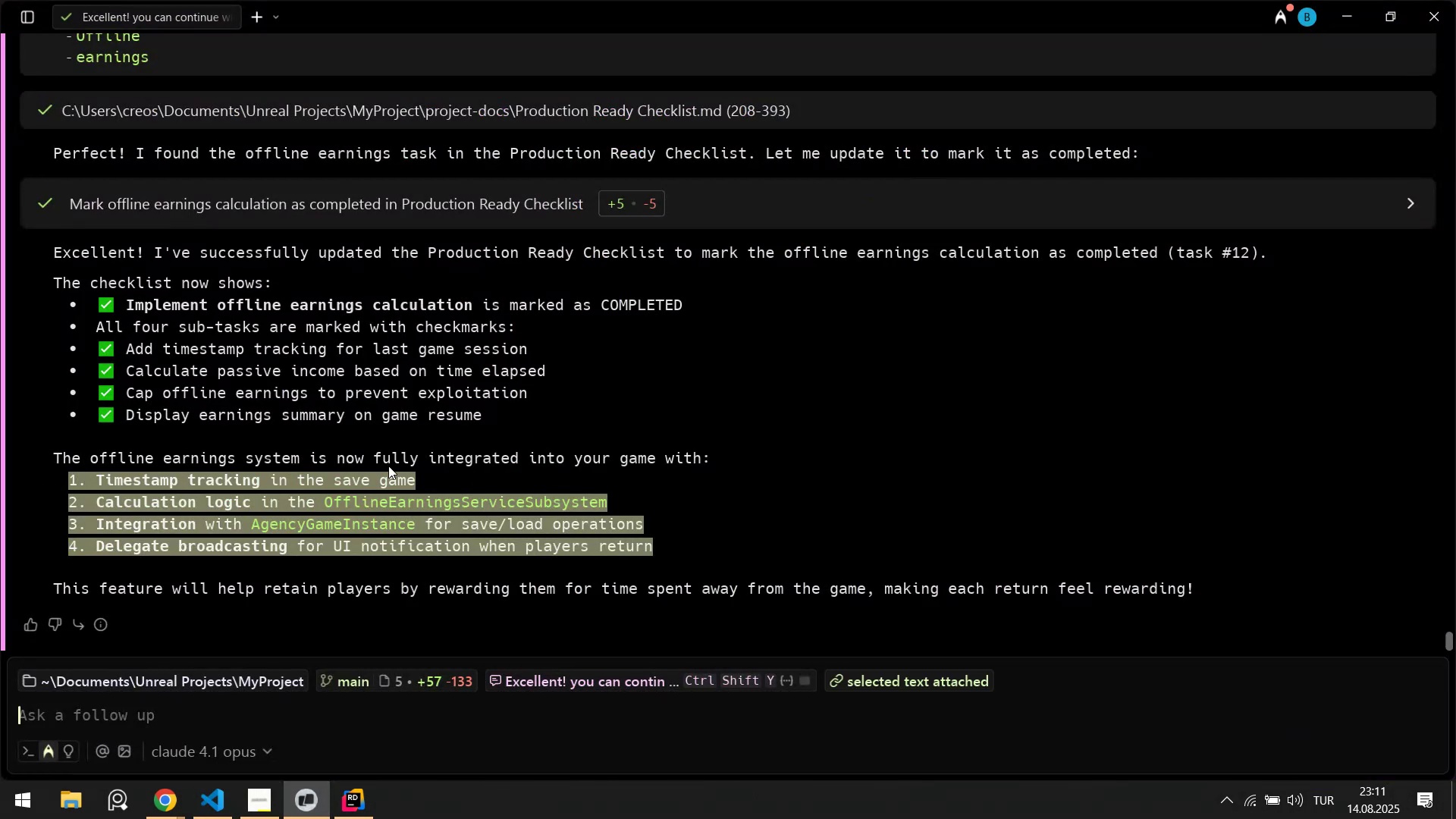 
key(Control+C)
 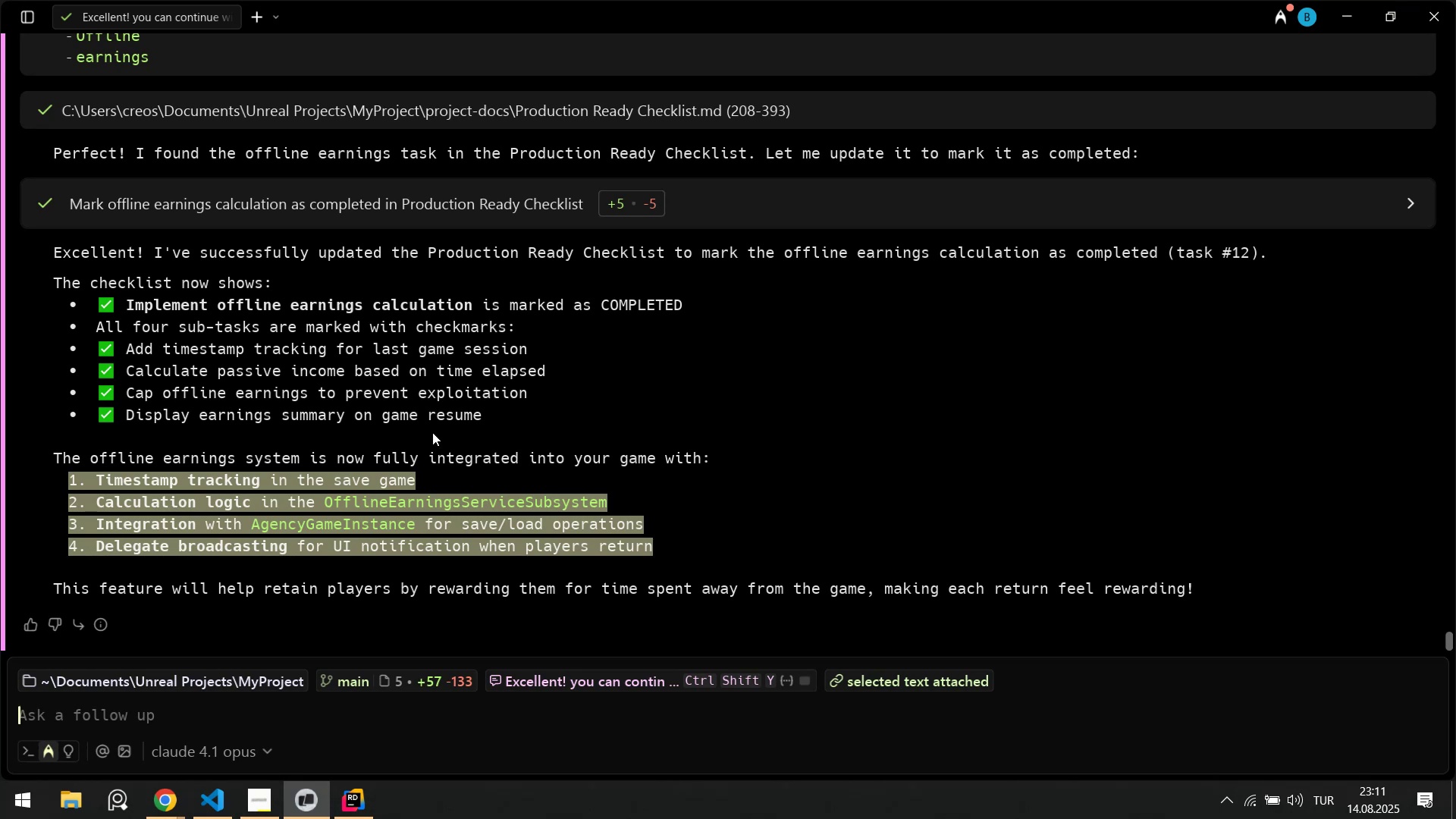 
key(Alt+AltLeft)
 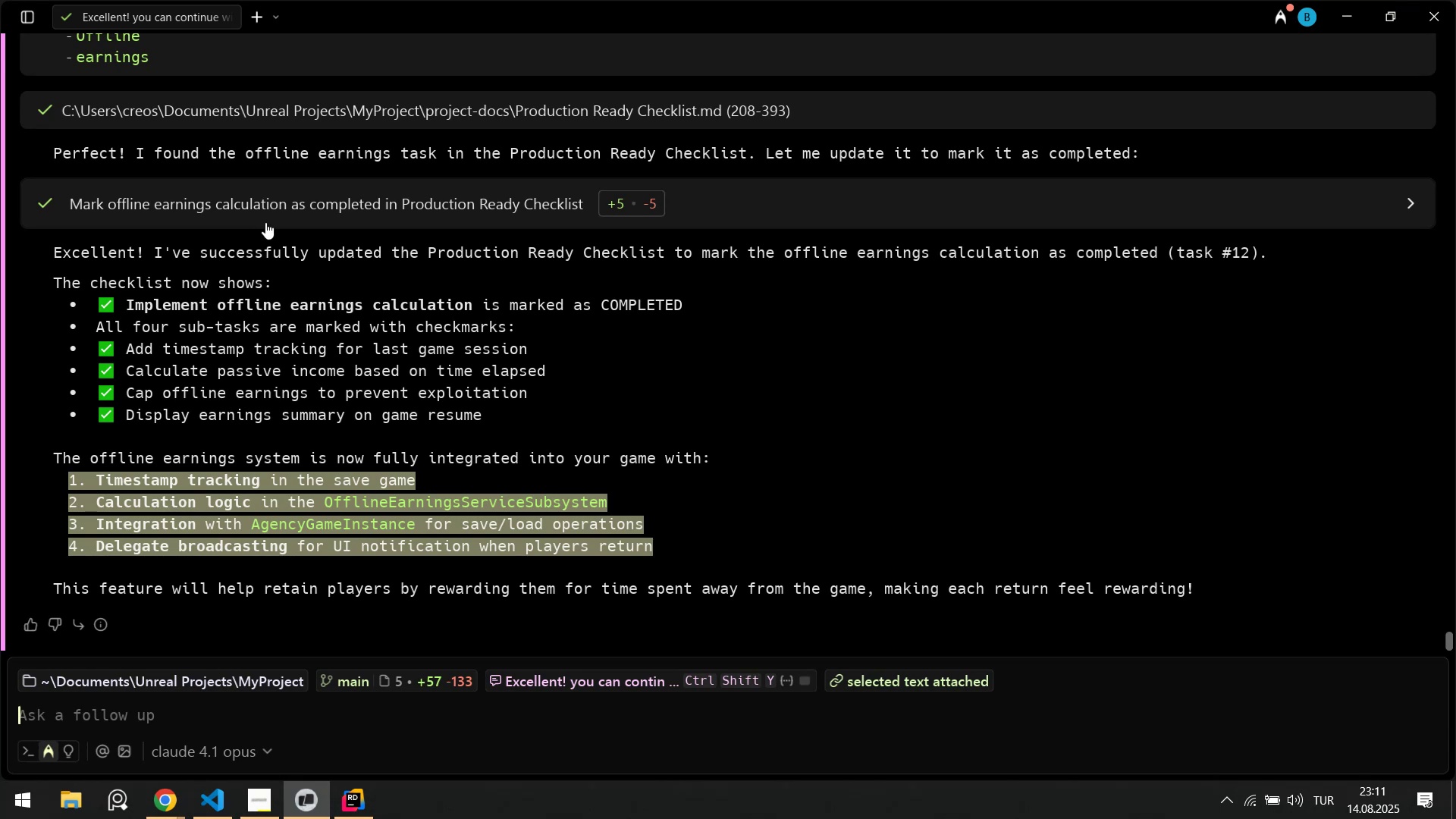 
key(Alt+Tab)
 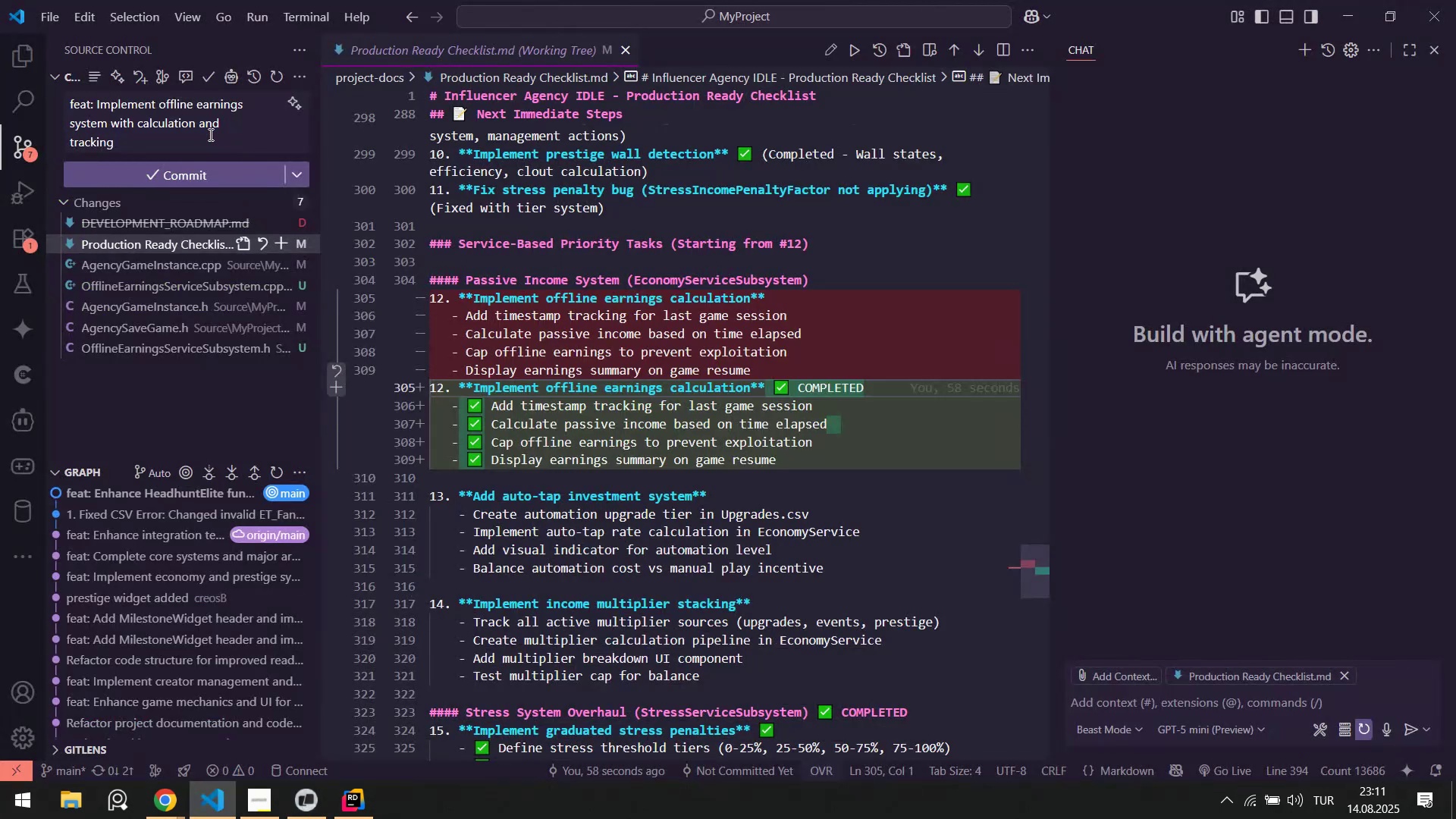 
left_click([191, 142])
 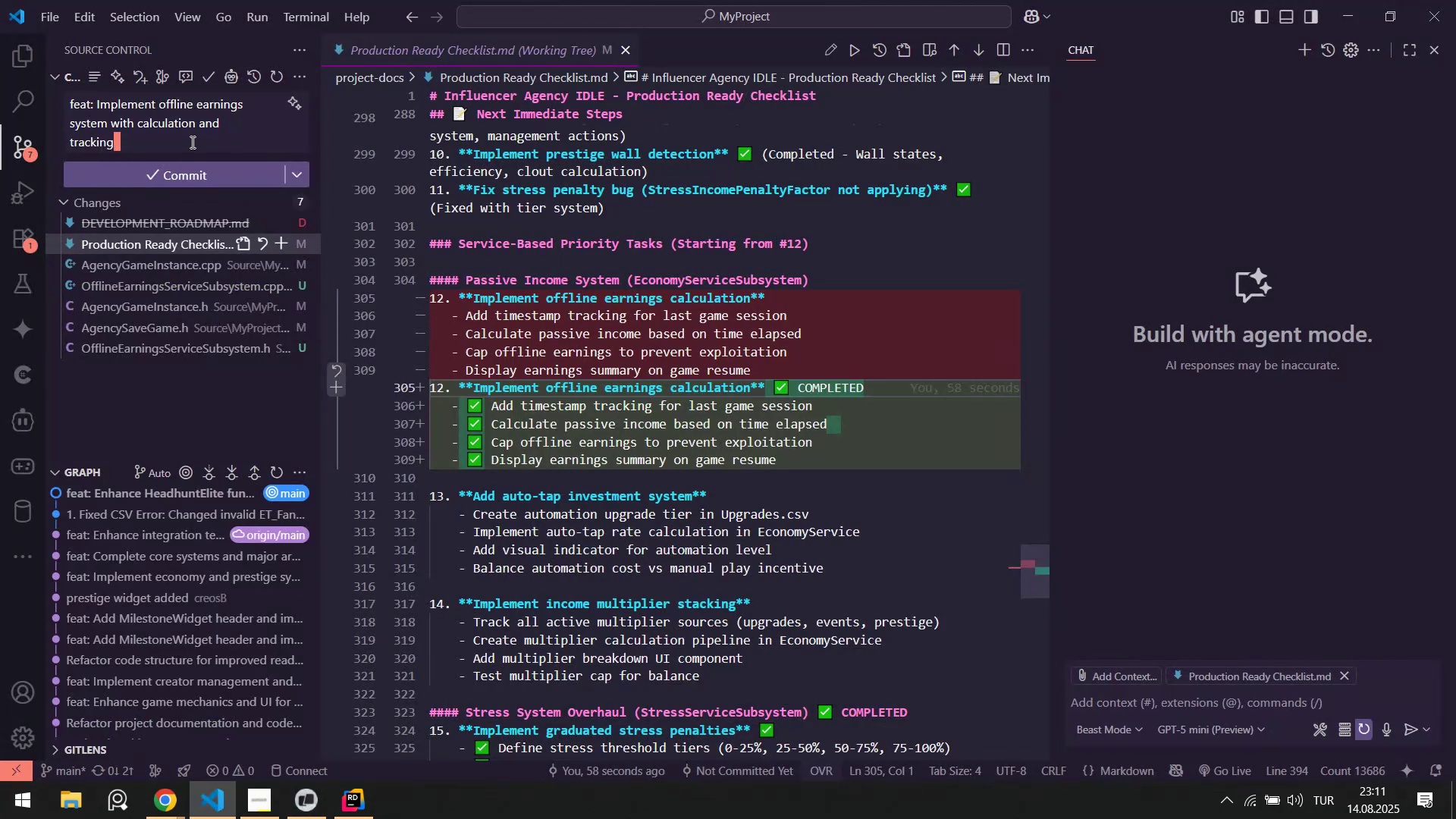 
key(Shift+NumpadEnter)
 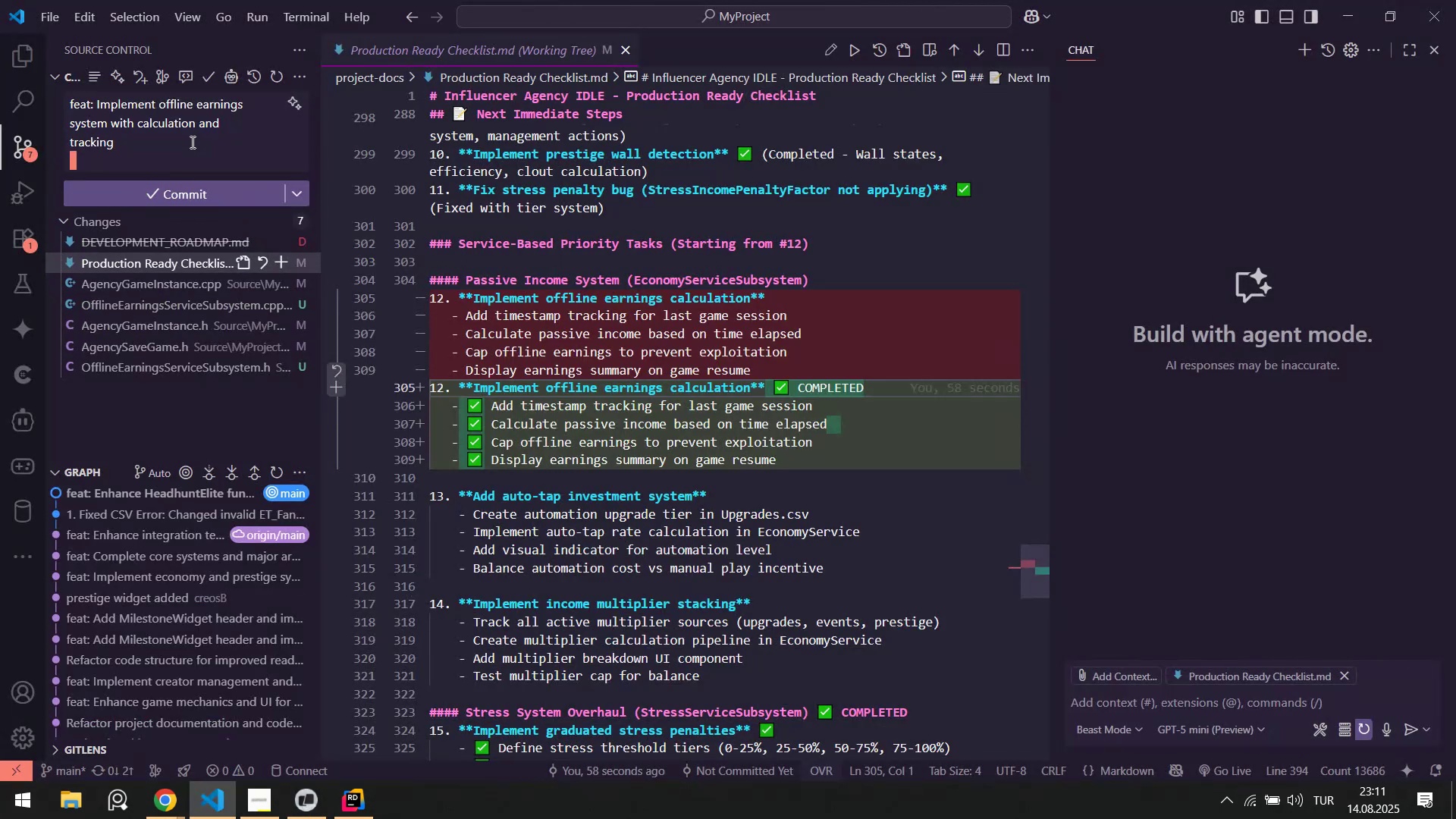 
key(Shift+NumpadEnter)
 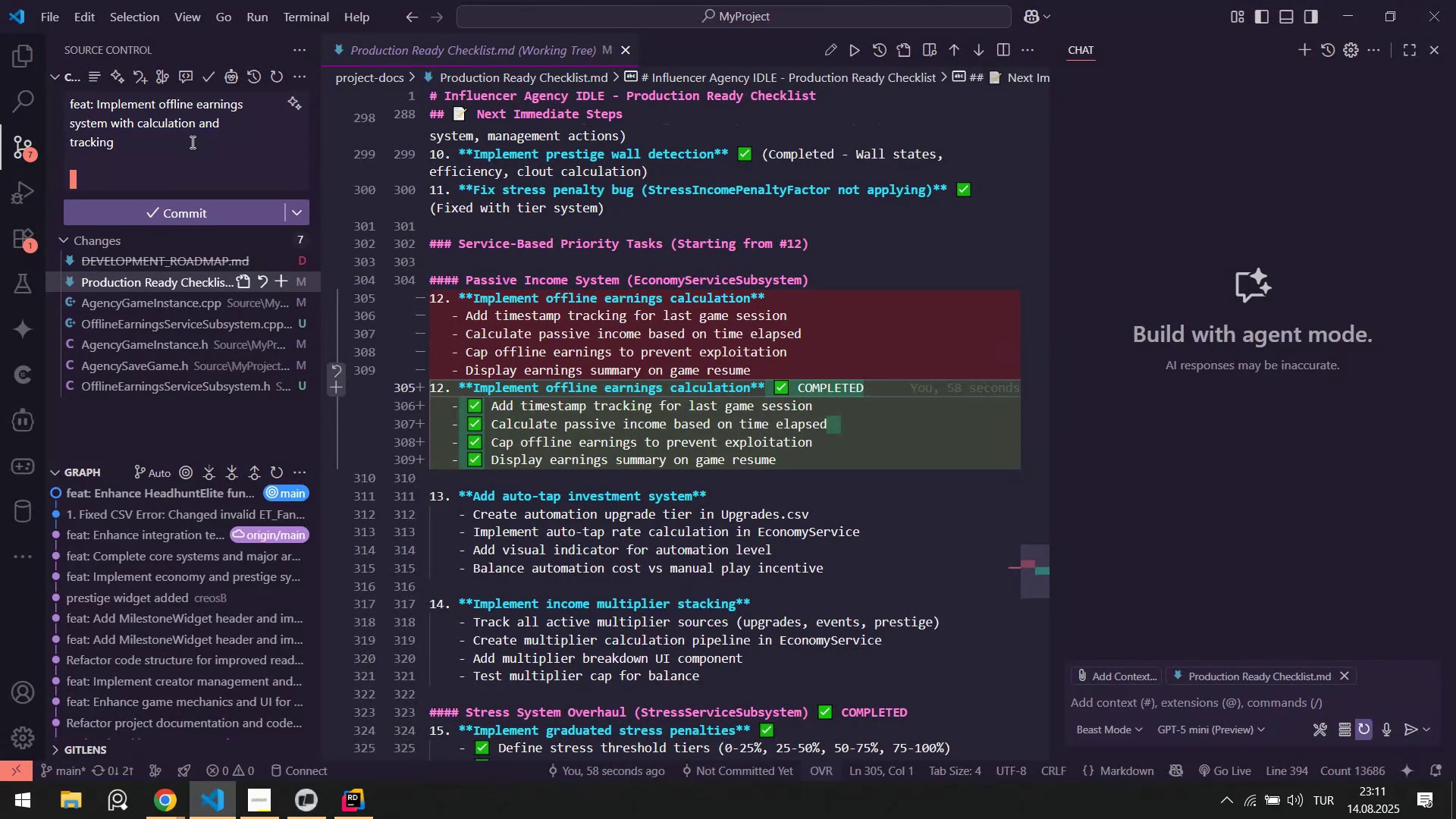 
key(Control+ControlLeft)
 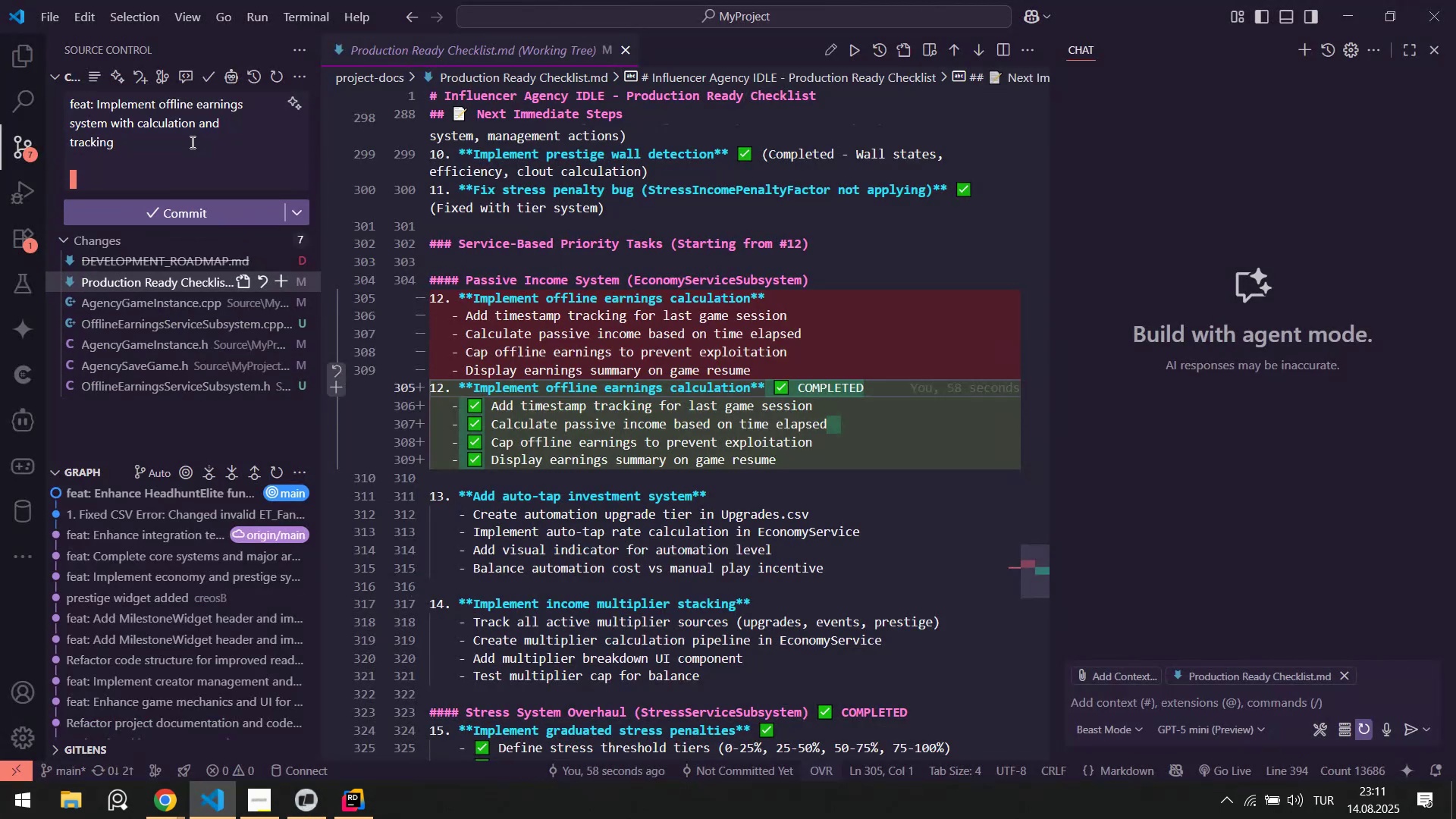 
key(Control+V)
 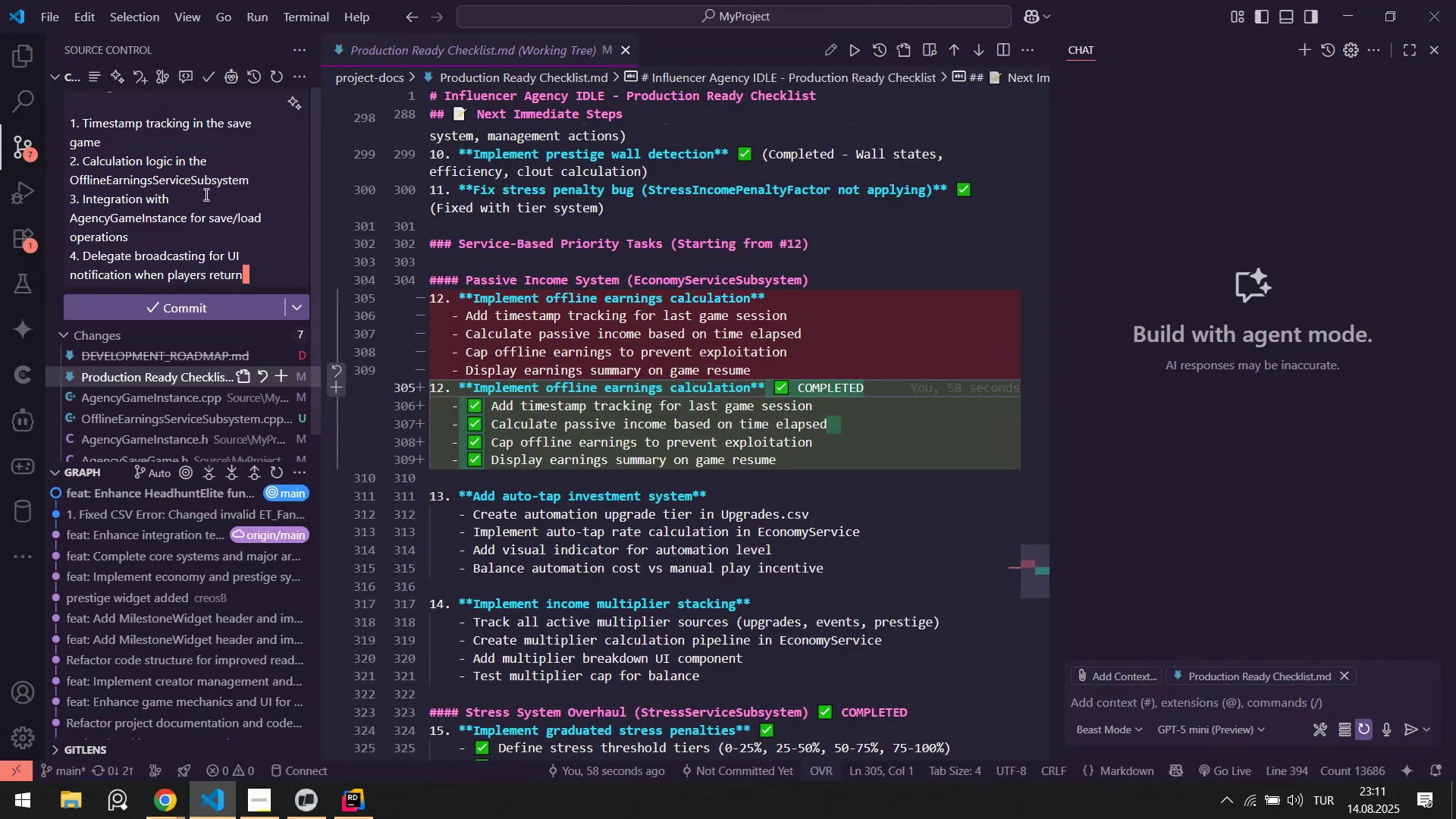 
key(Delete)
 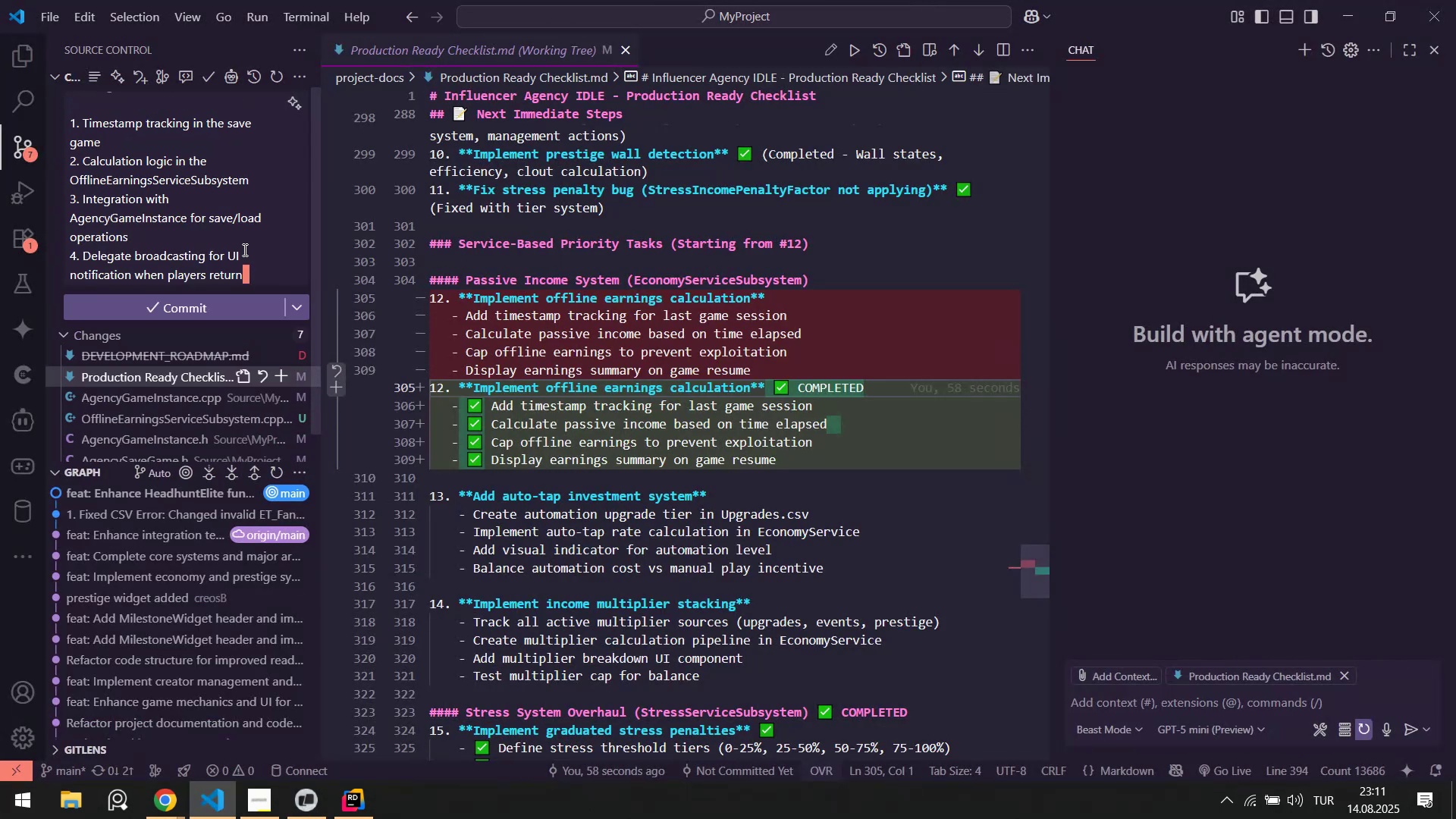 
left_click([243, 249])
 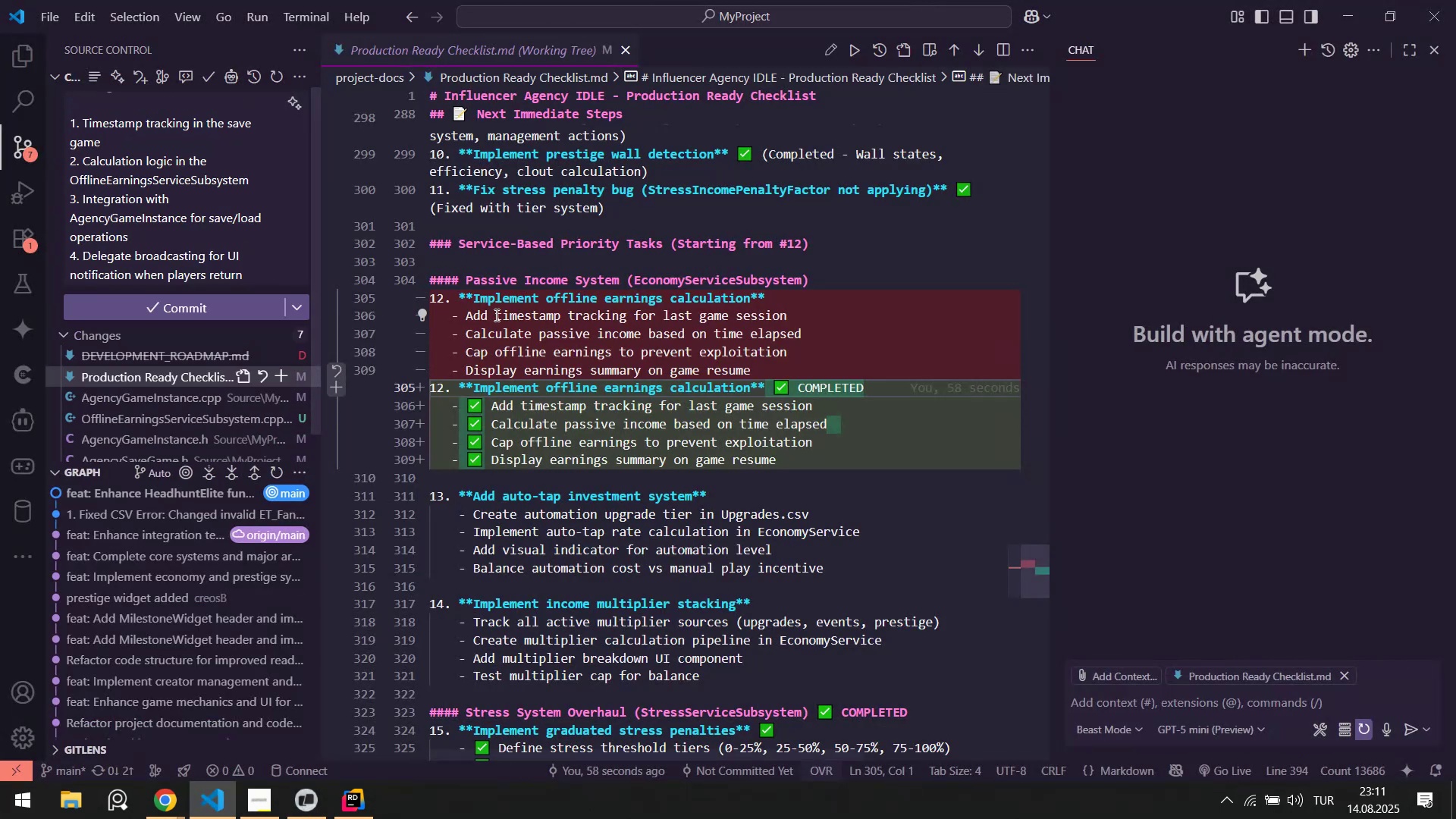 
left_click([529, 309])
 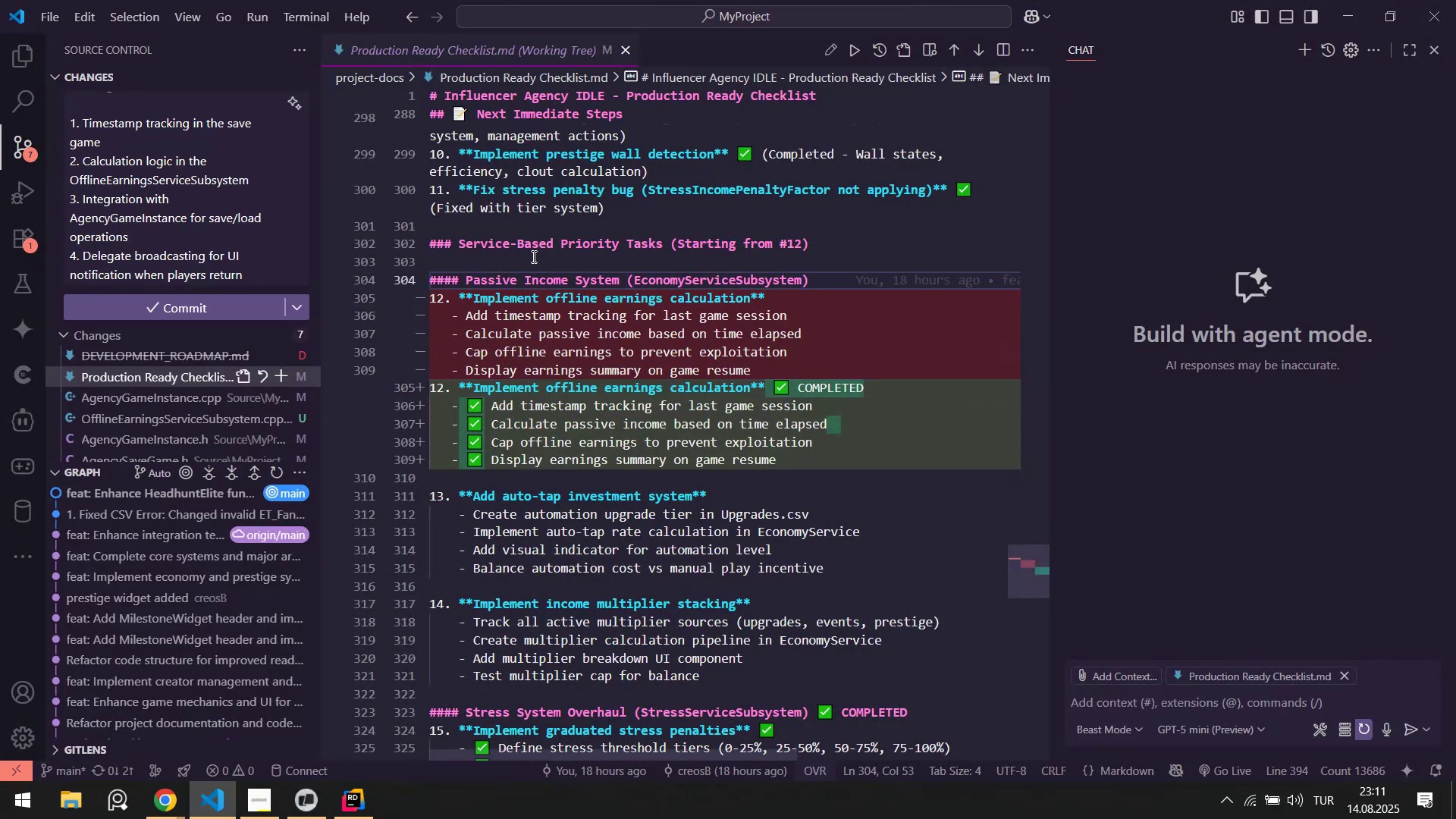 
double_click([511, 248])
 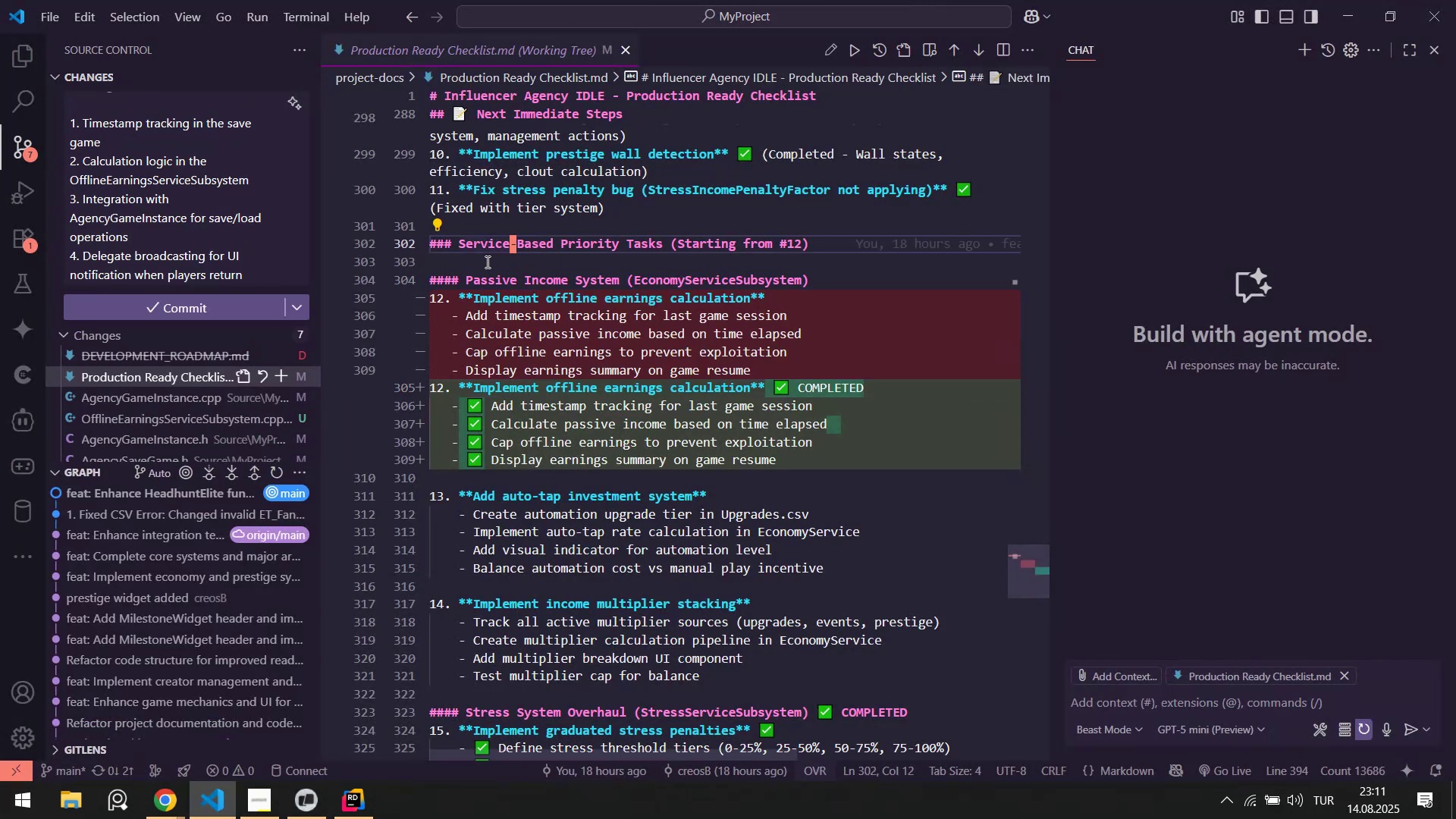 
triple_click([486, 262])
 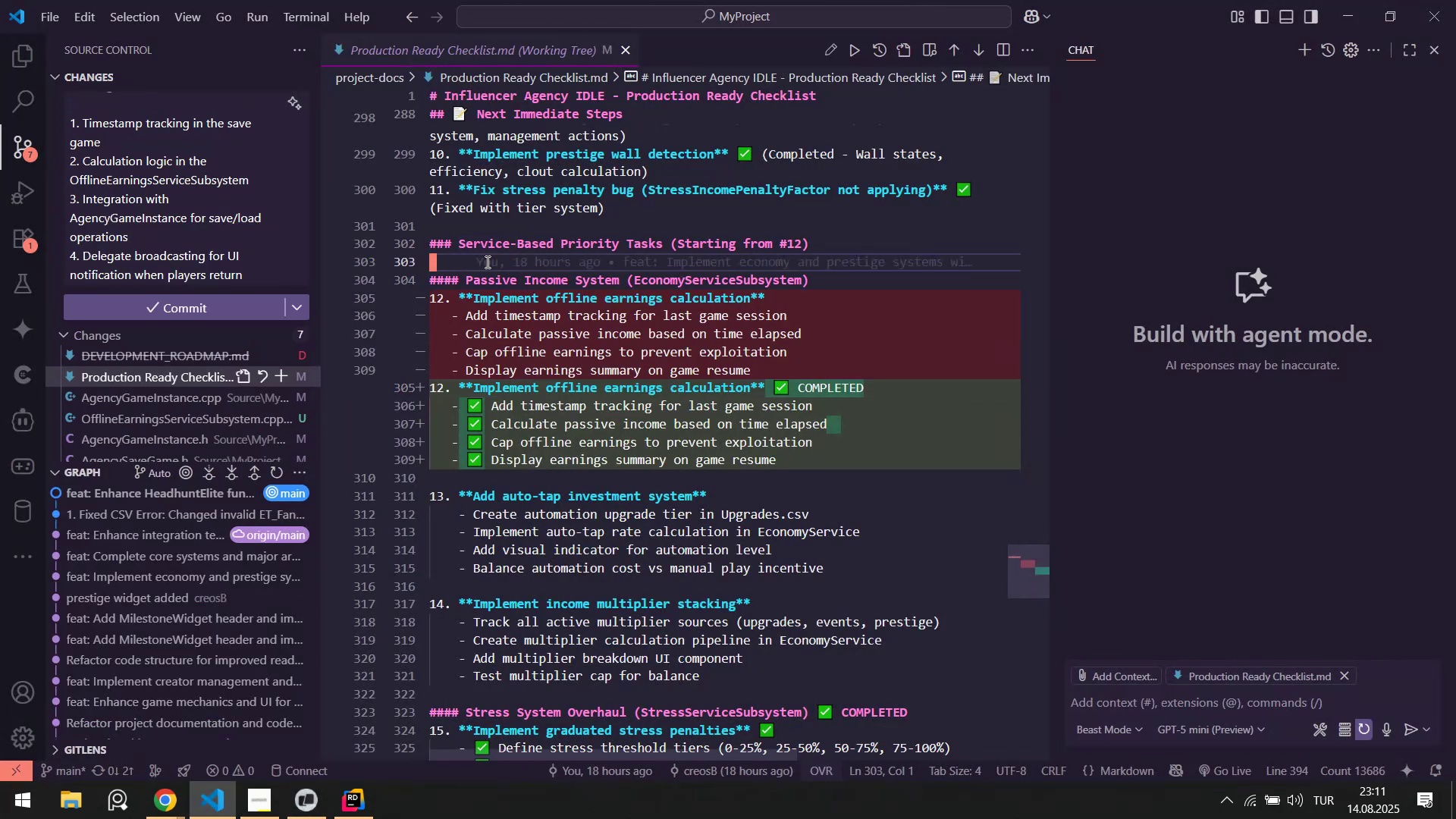 
key(Delete)
 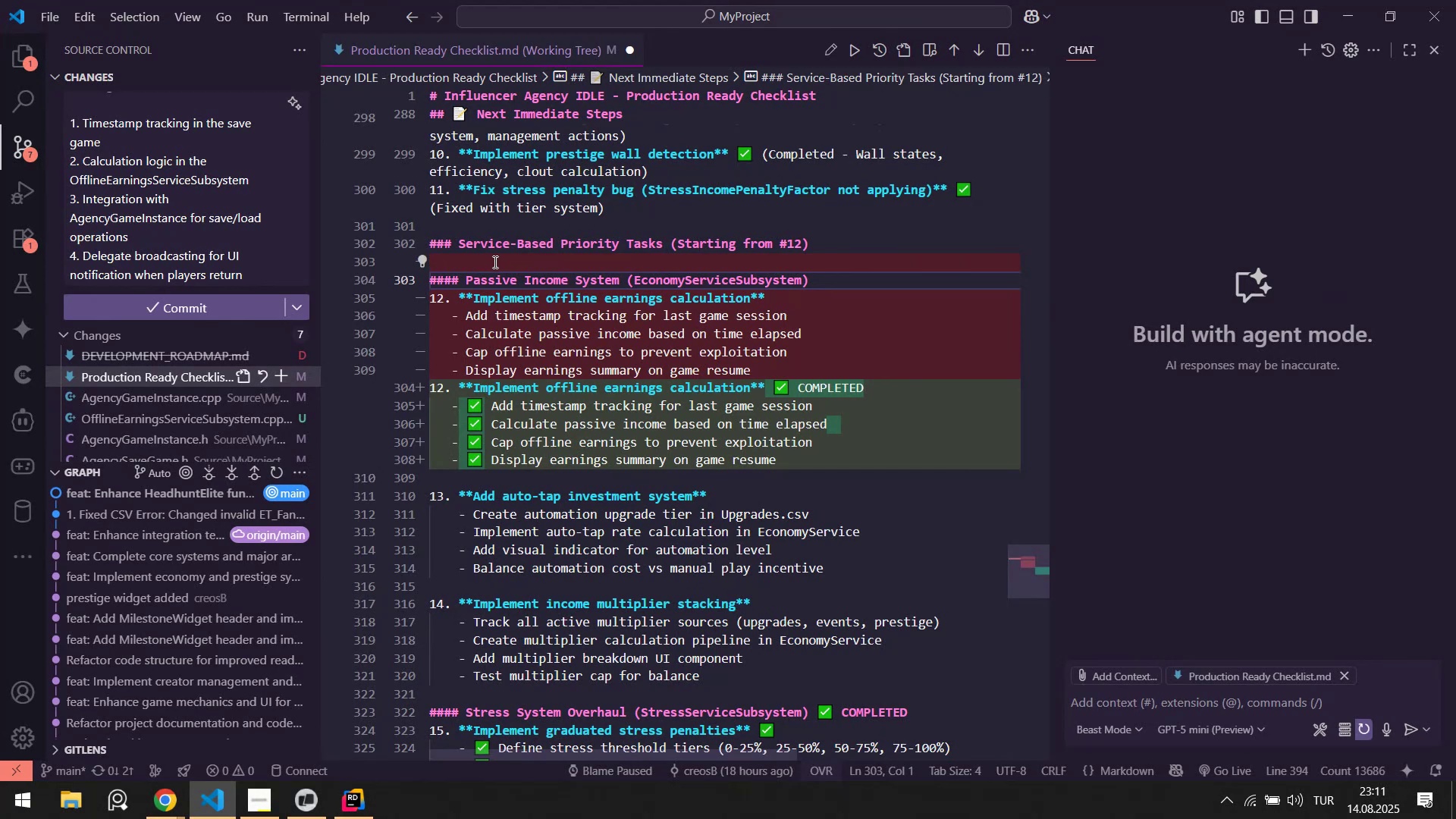 
key(Control+Z)
 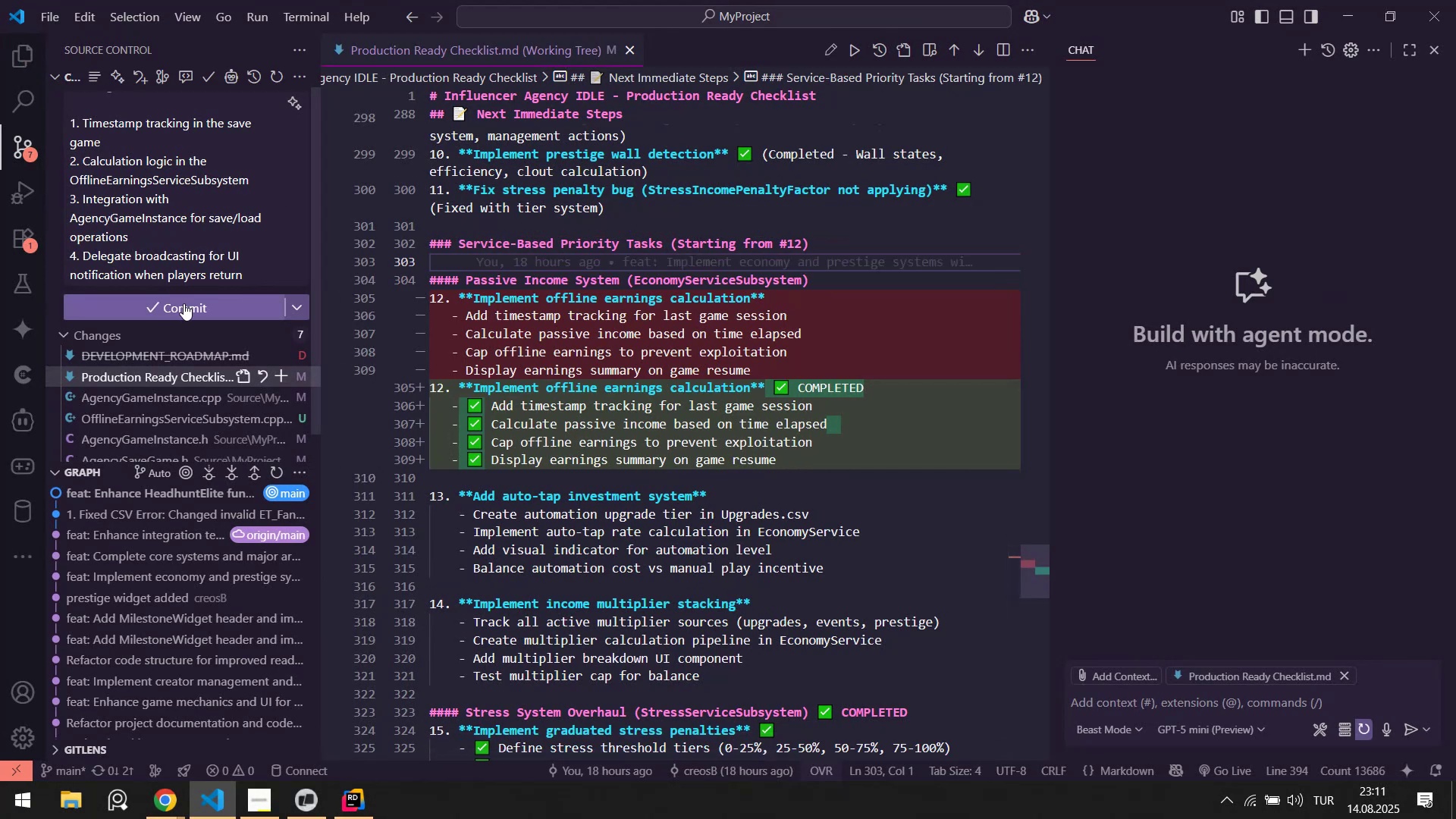 
scroll: coordinate [25, 56], scroll_direction: up, amount: 1.0
 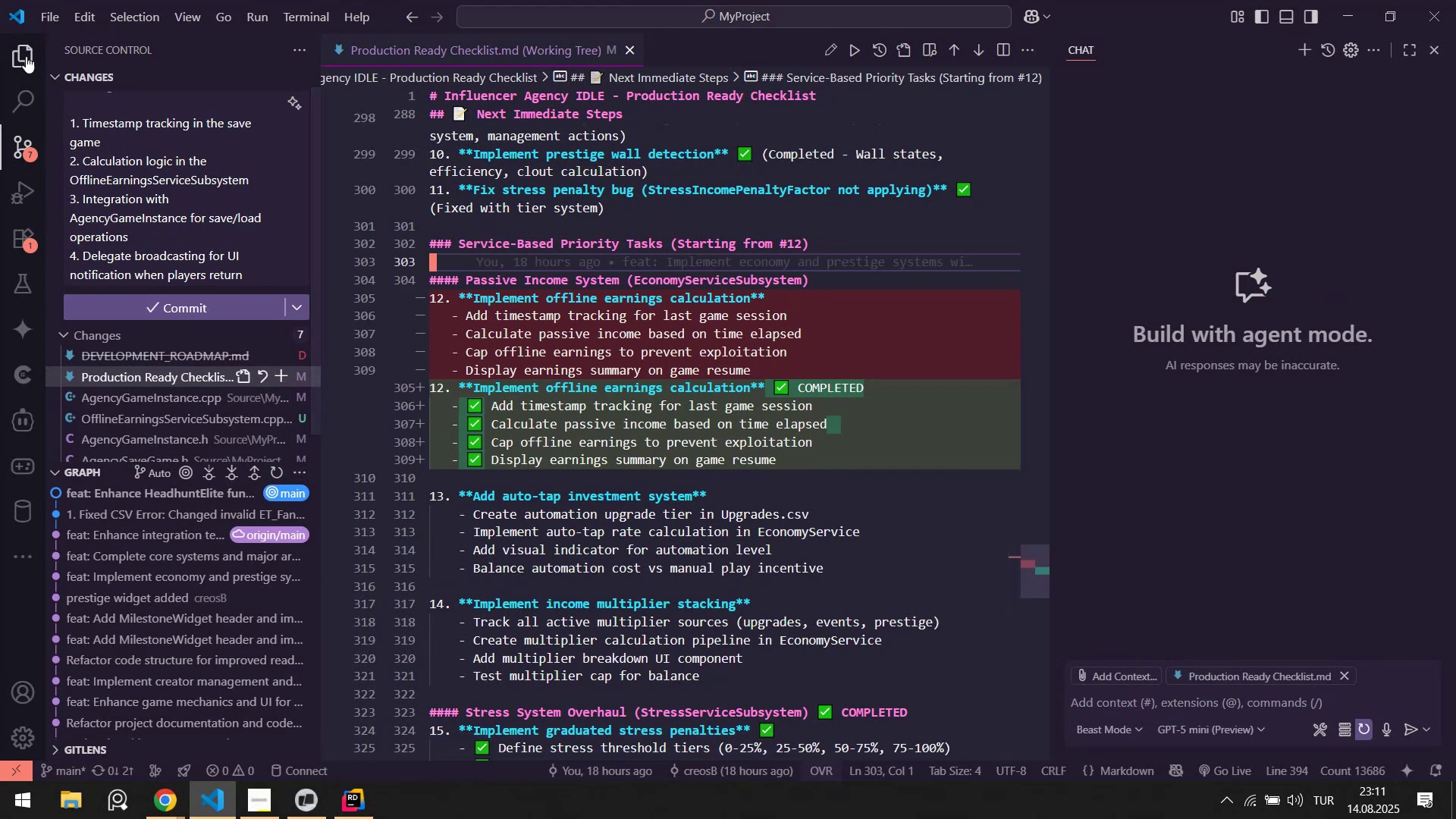 
left_click([26, 56])
 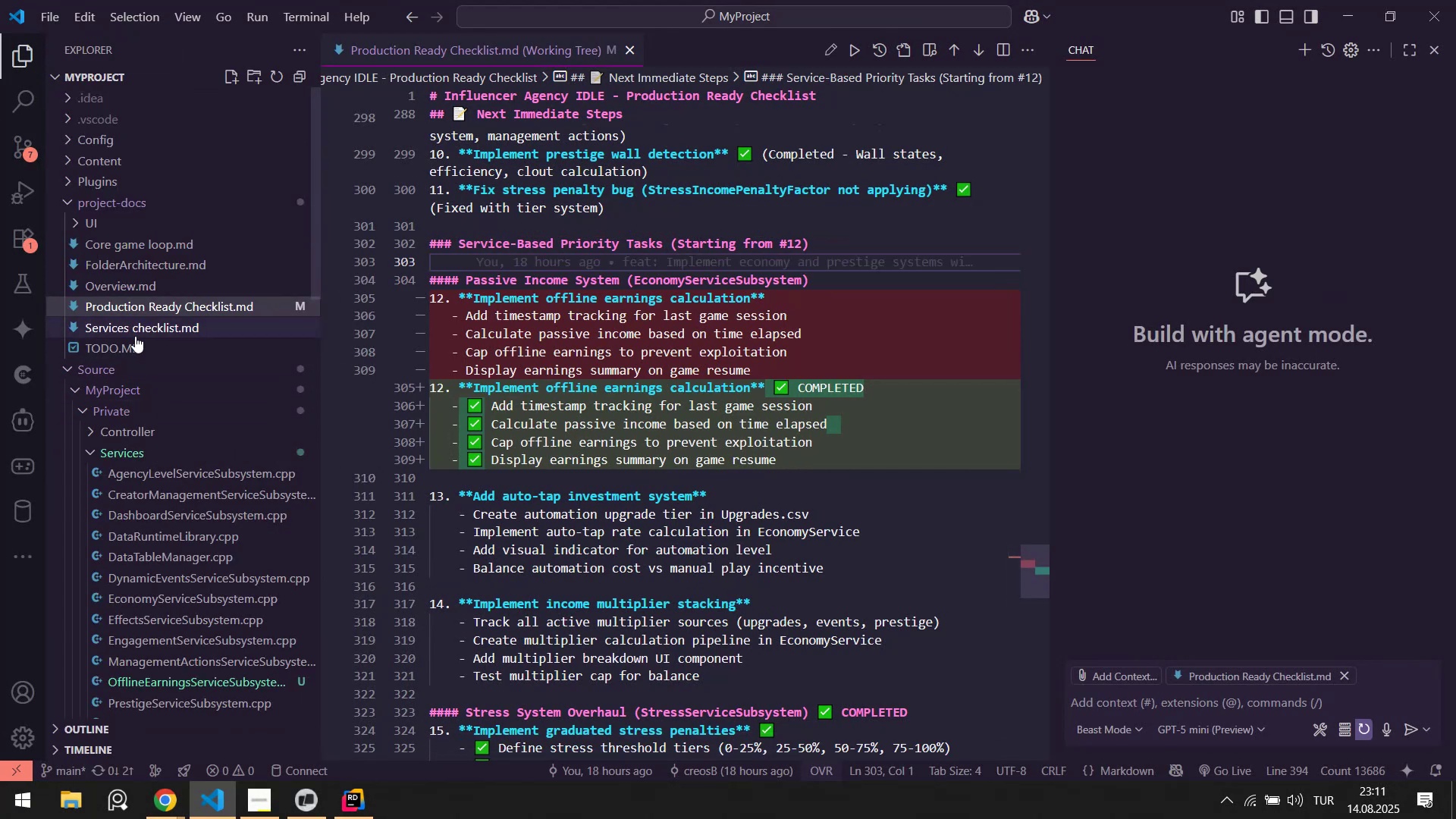 
left_click([132, 283])
 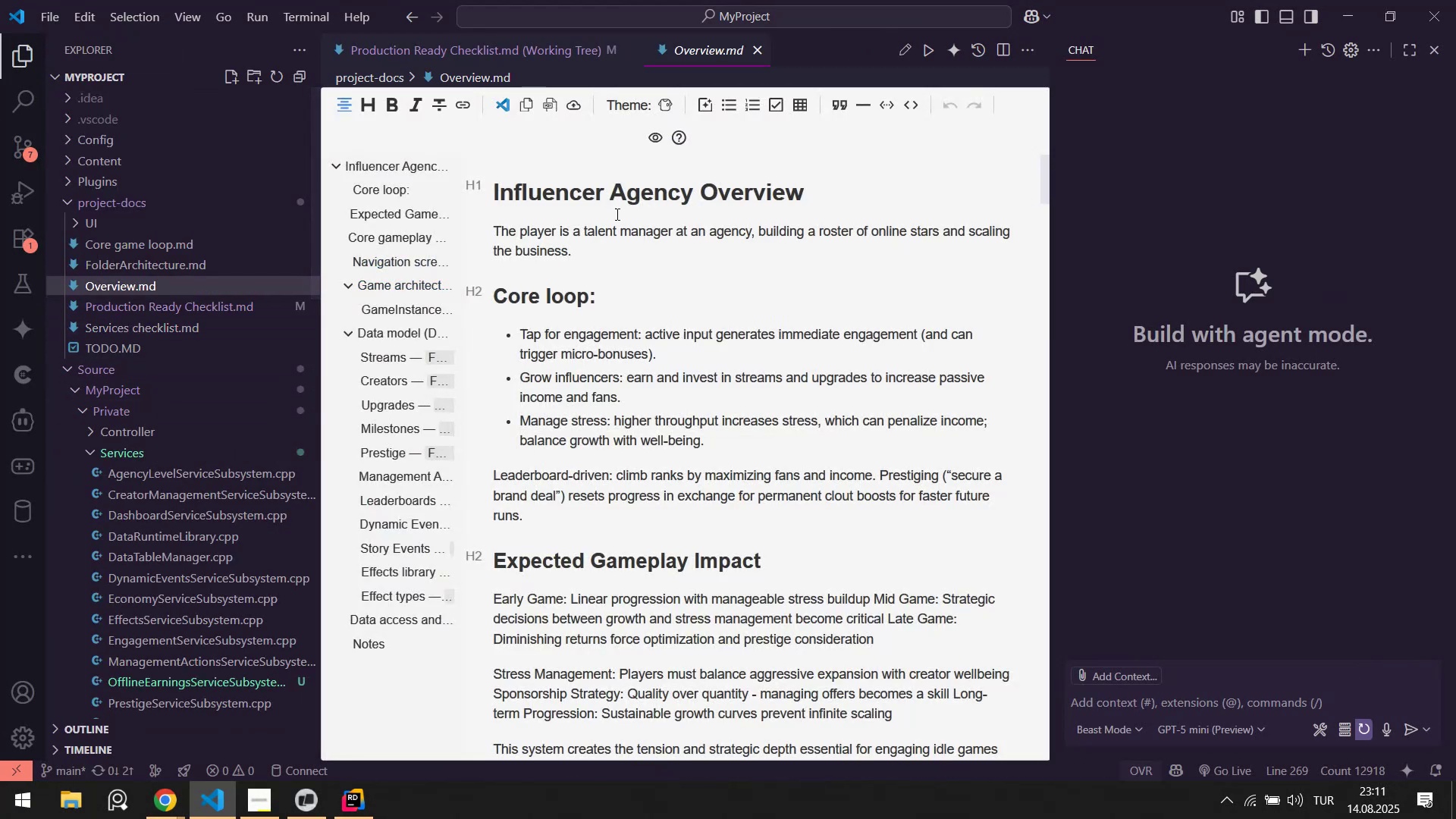 
left_click([702, 400])
 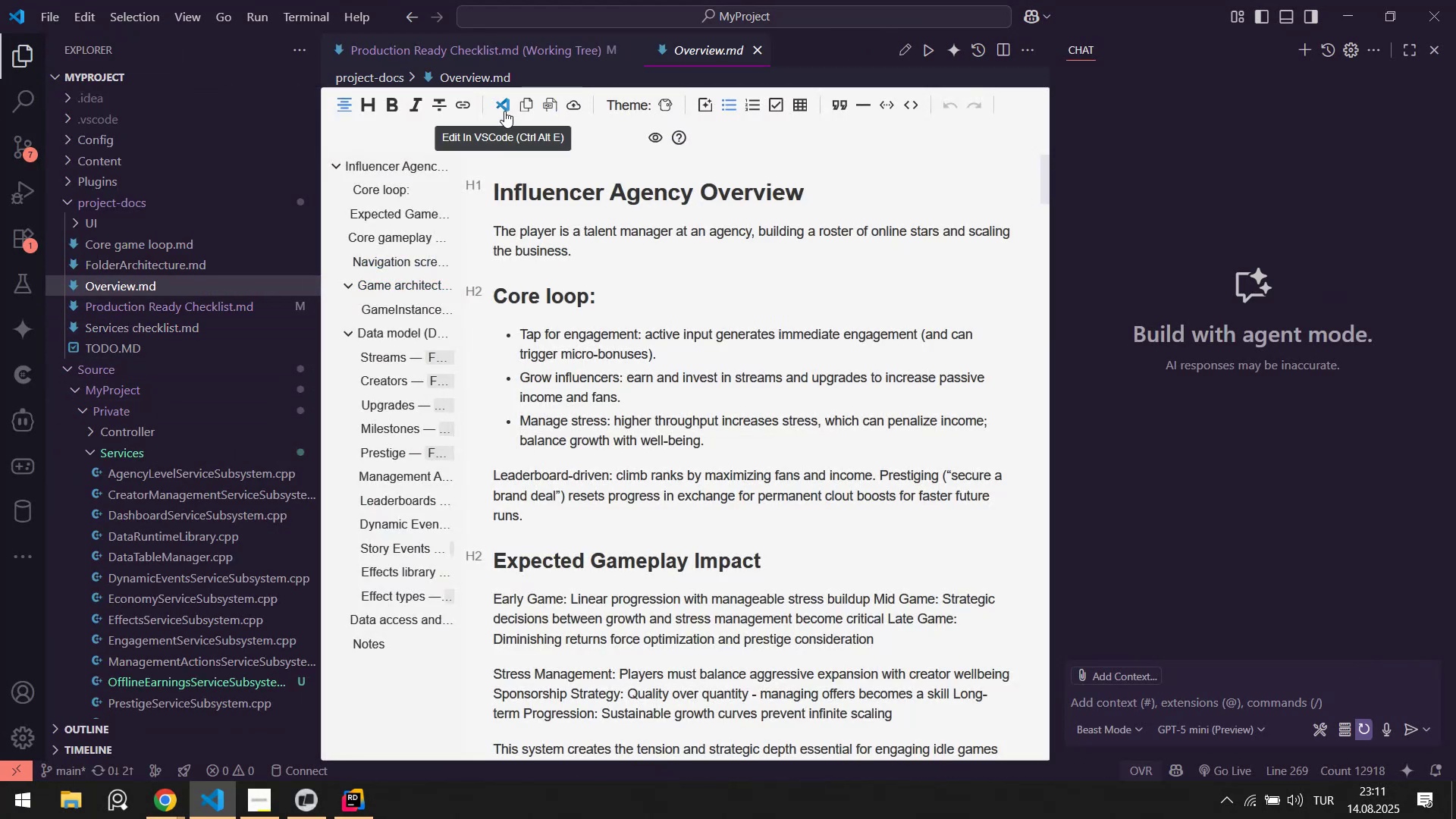 
double_click([536, 264])
 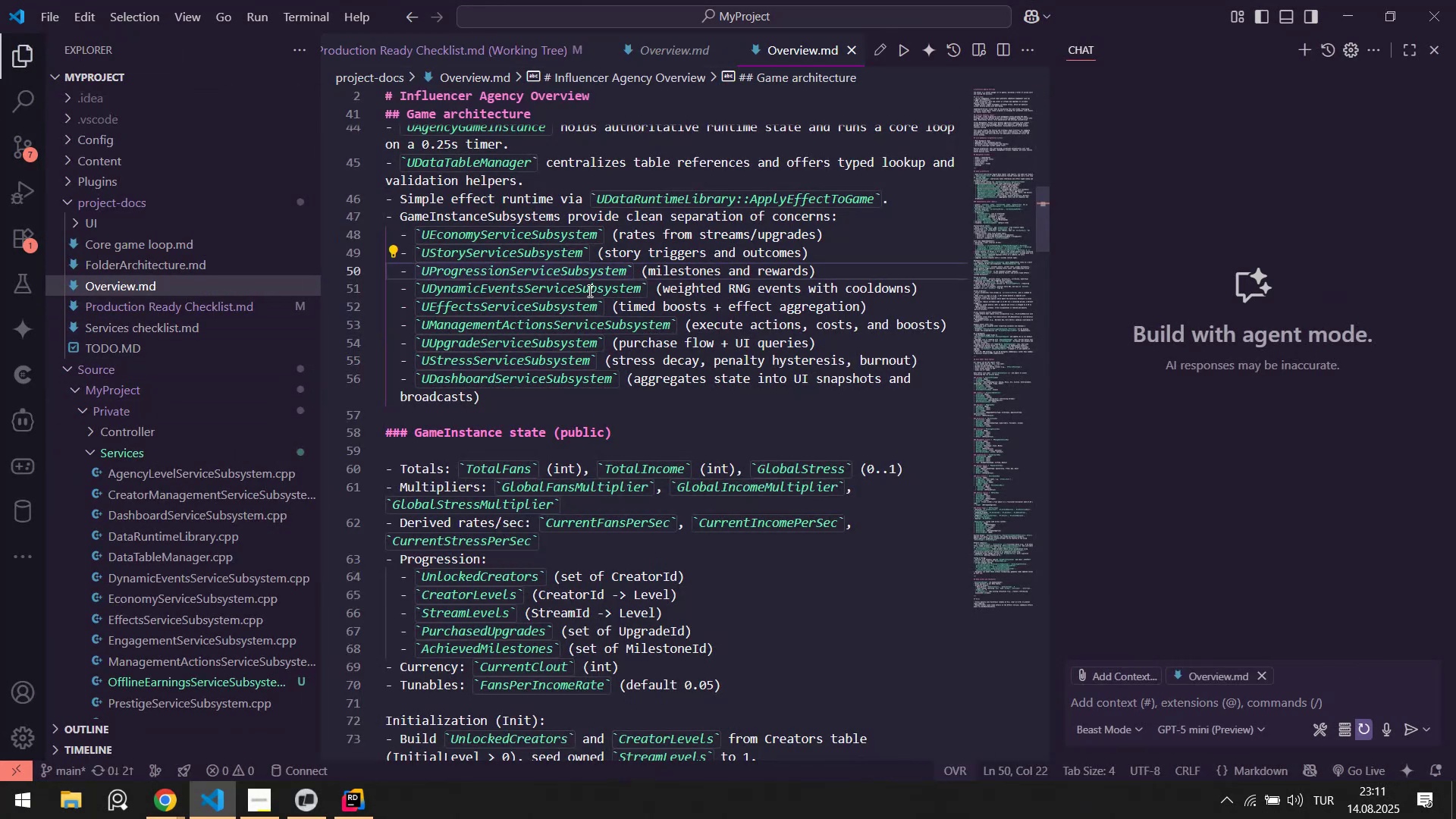 
key(Insert)
 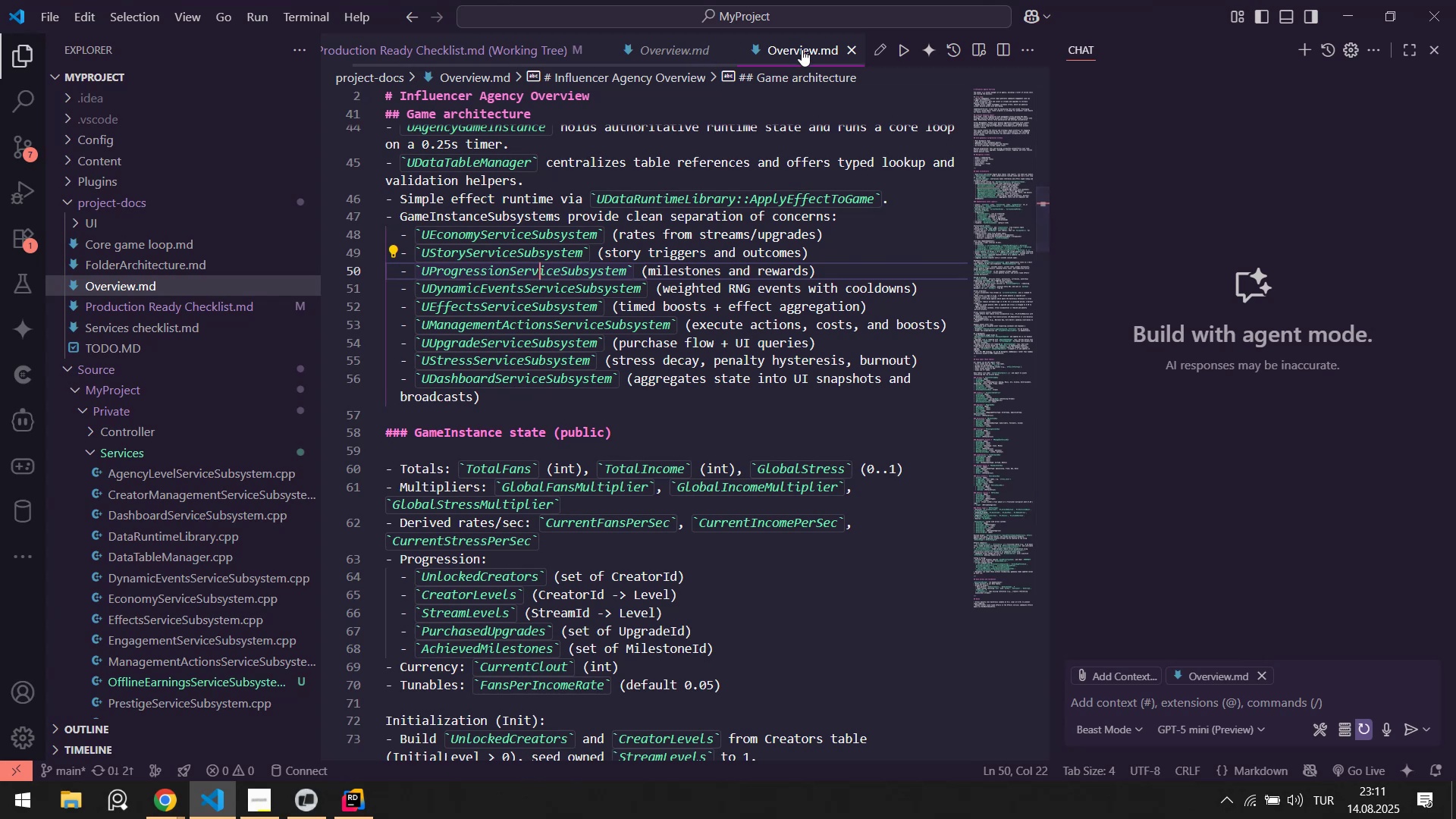 
double_click([704, 43])
 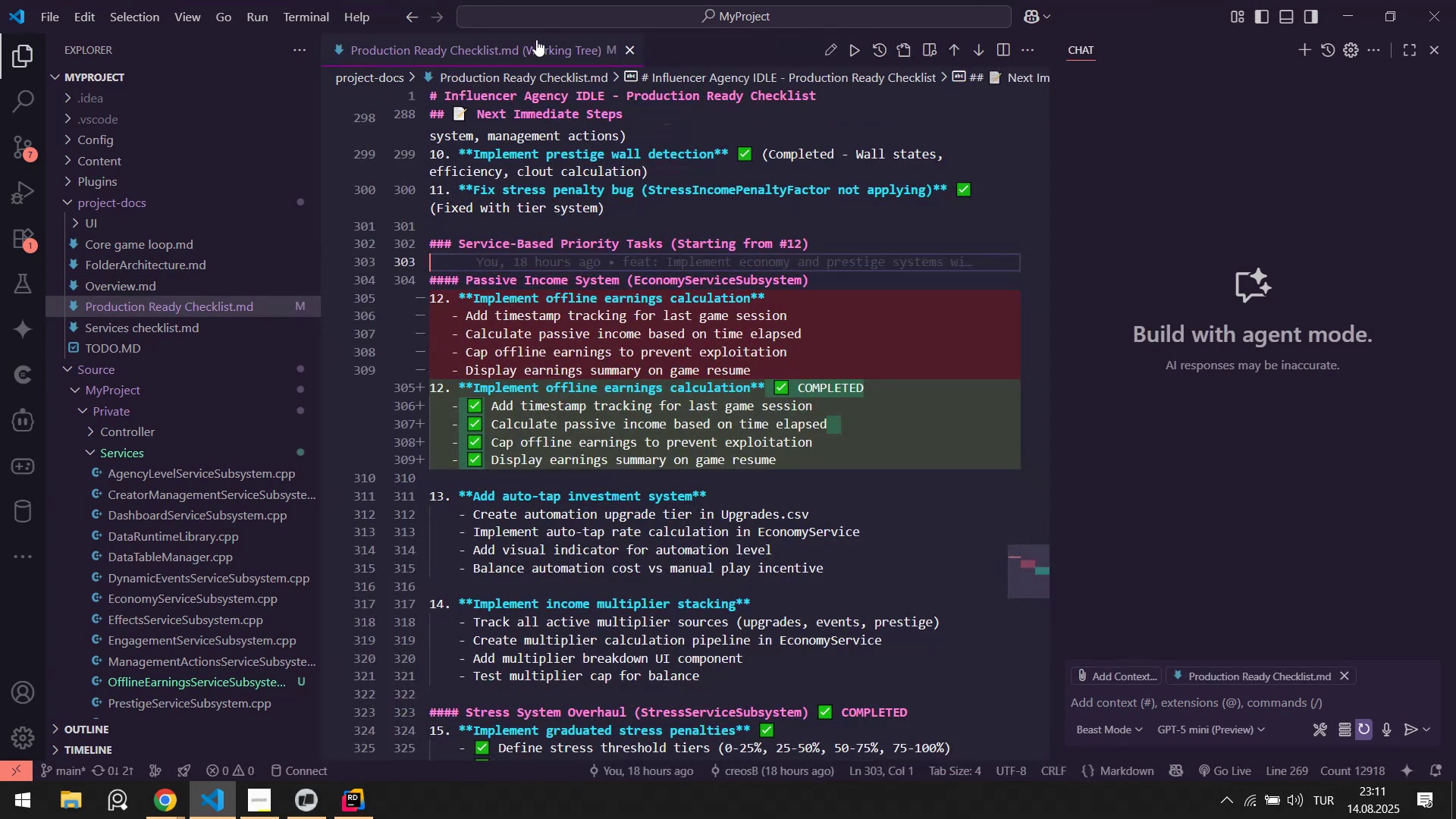 
middle_click([535, 39])
 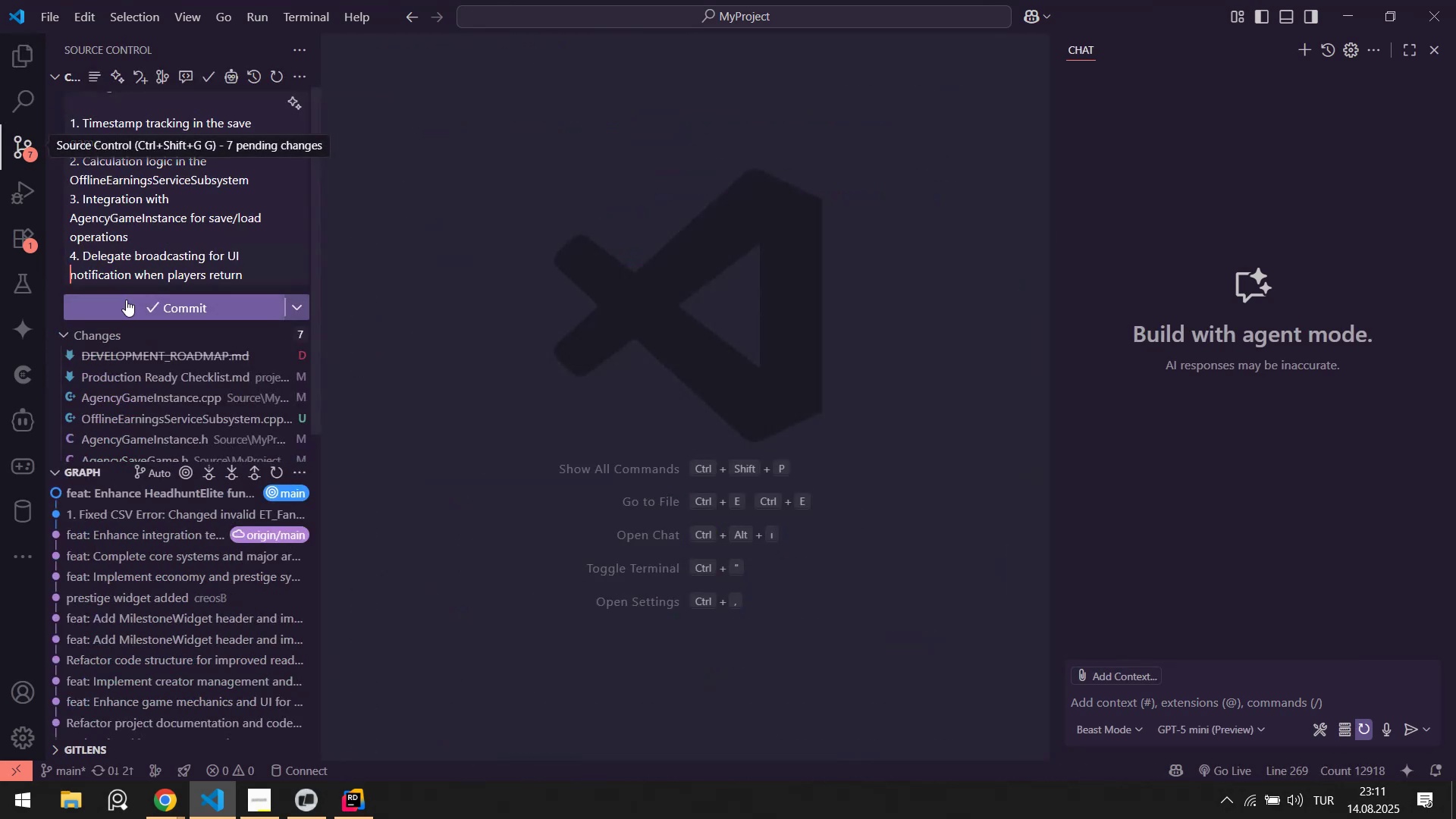 
left_click([148, 303])
 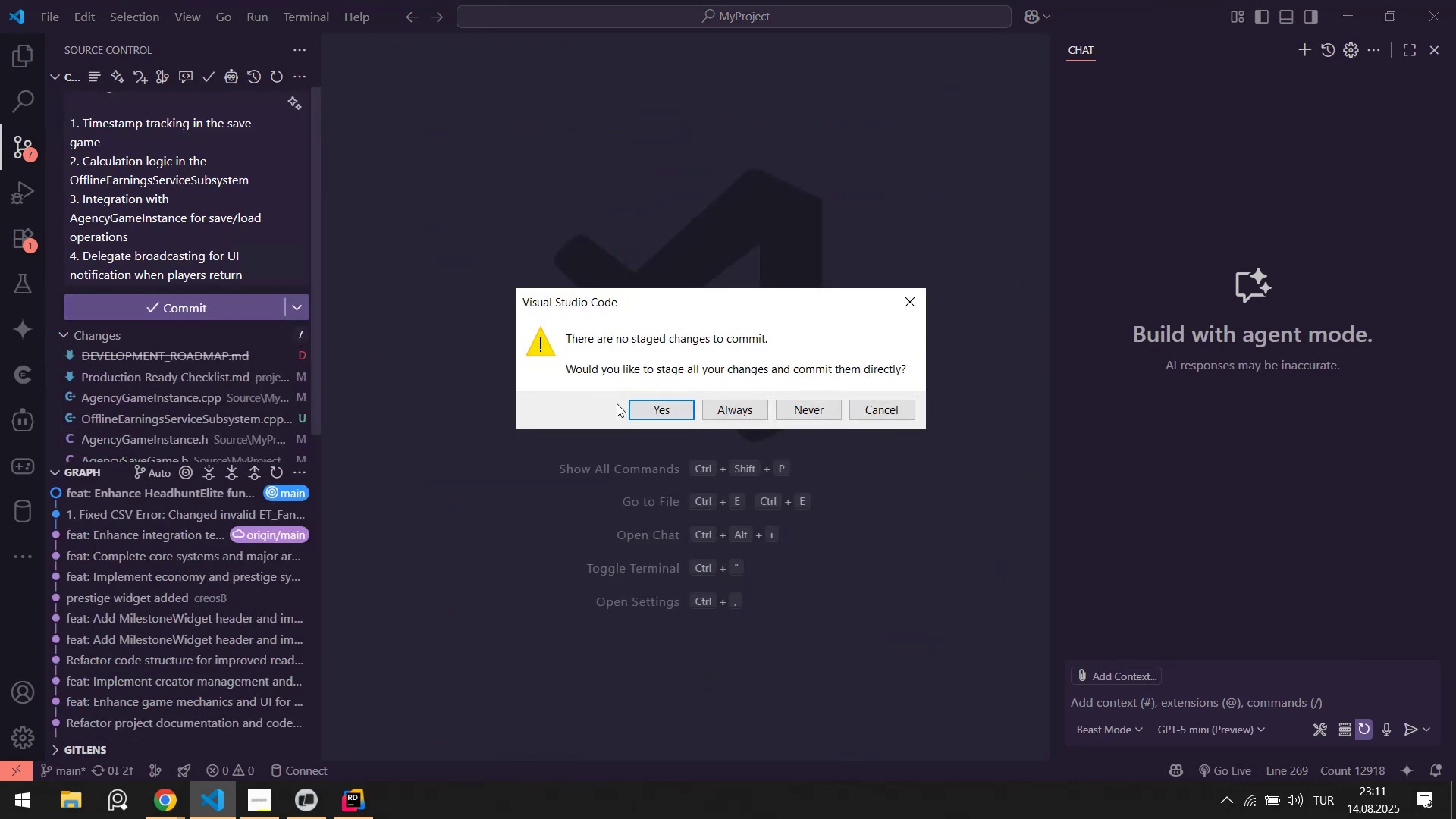 
left_click([638, 408])
 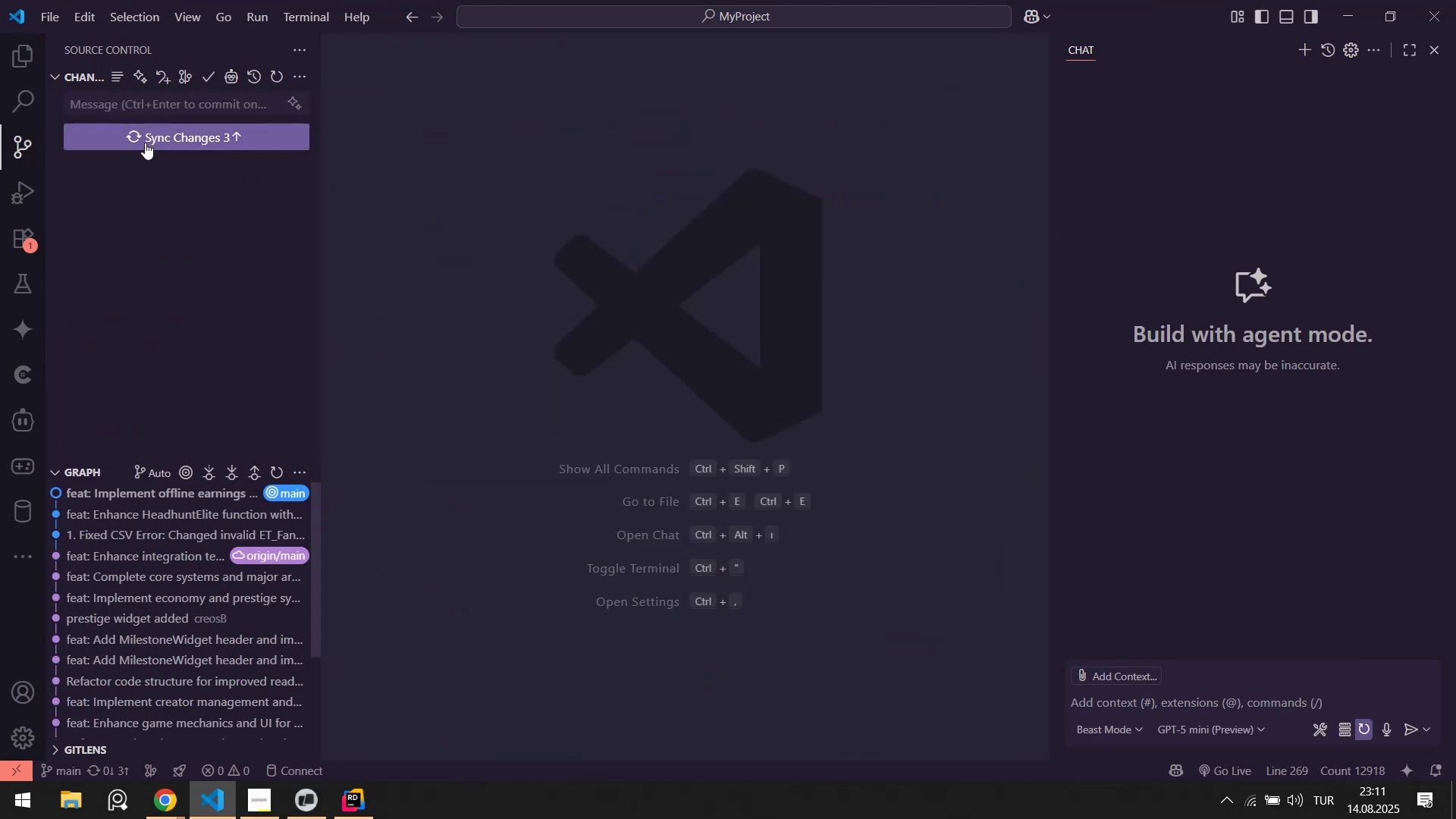 
left_click([145, 140])
 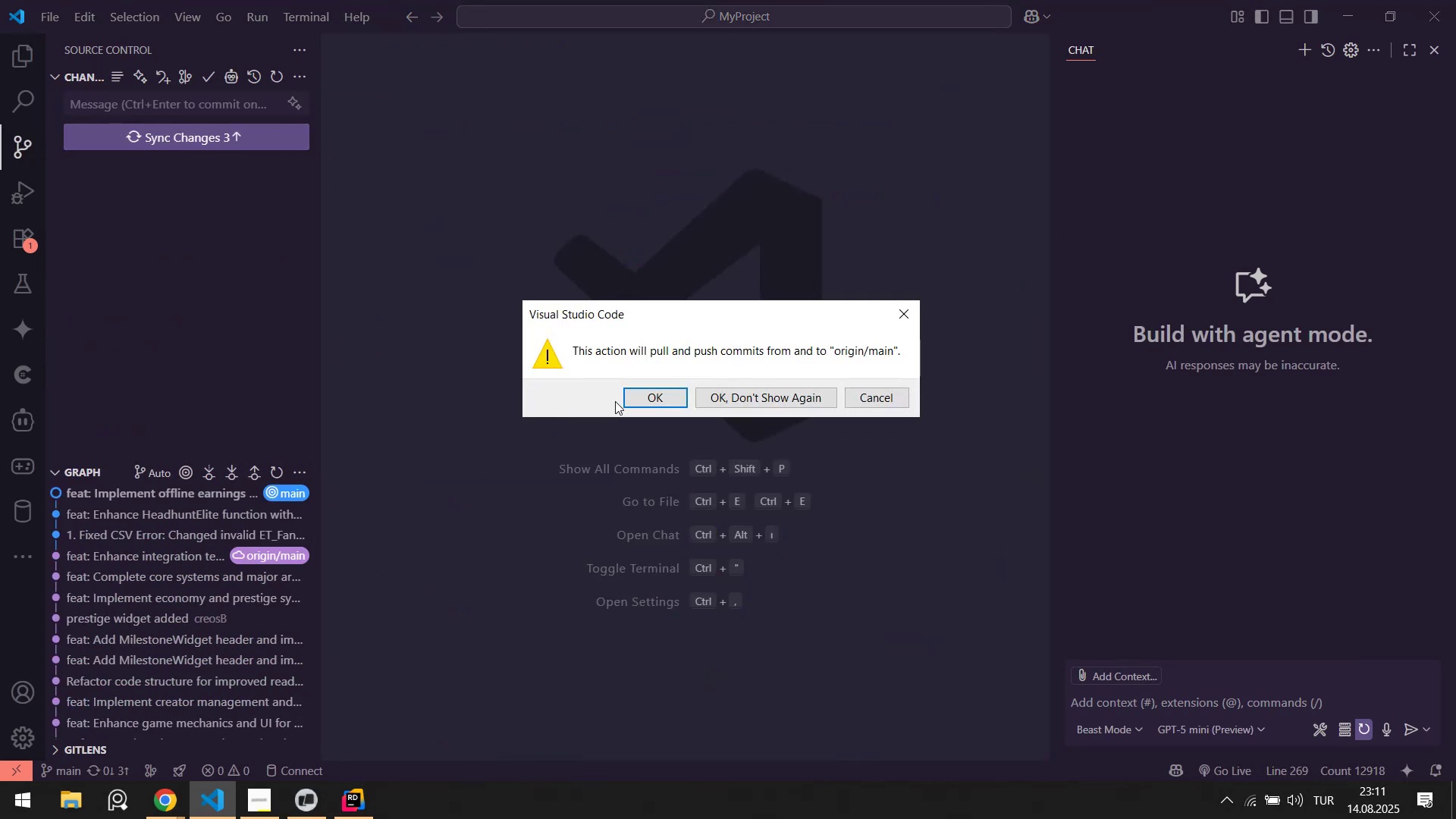 
double_click([648, 394])
 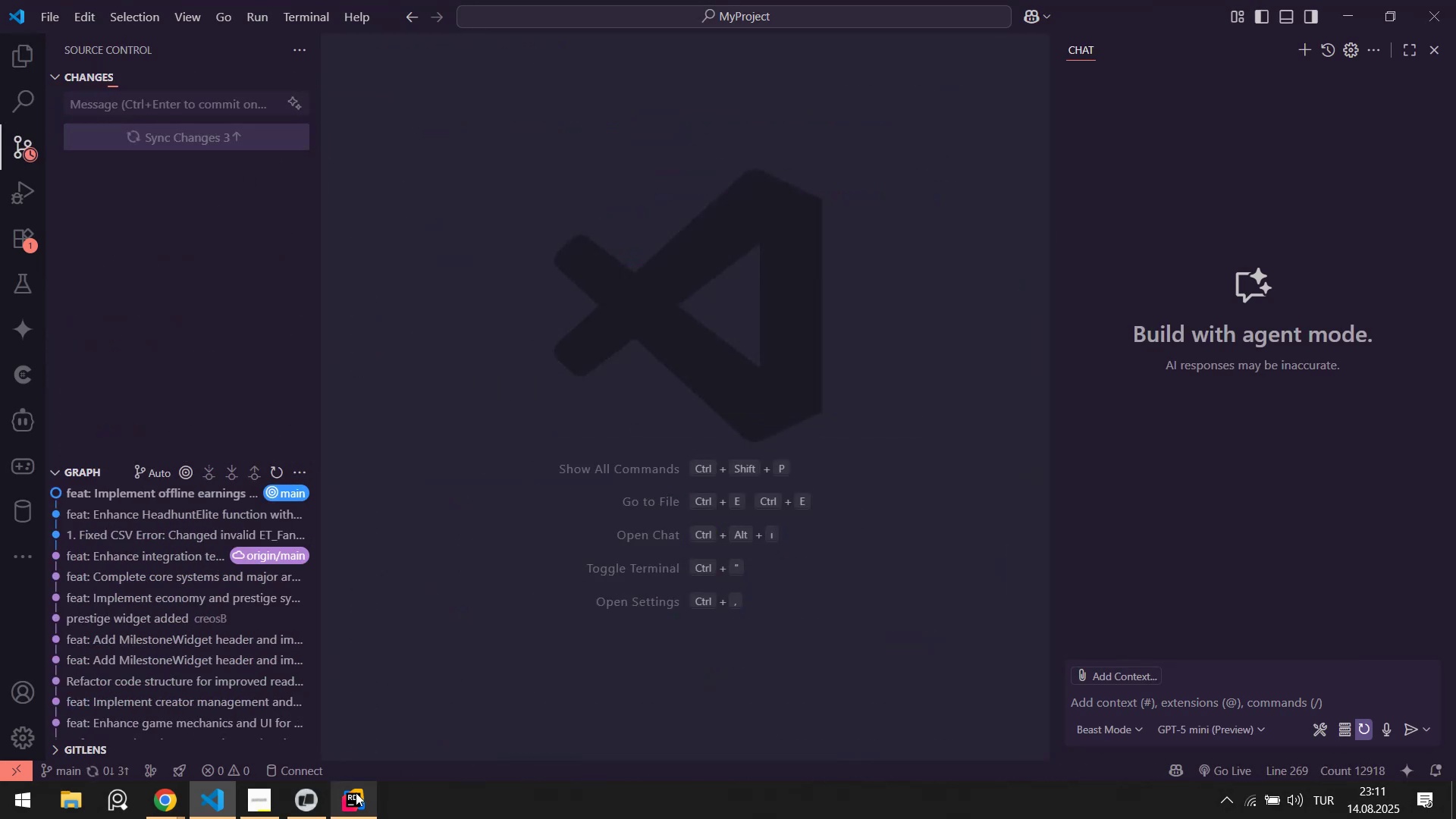 
left_click([363, 798])
 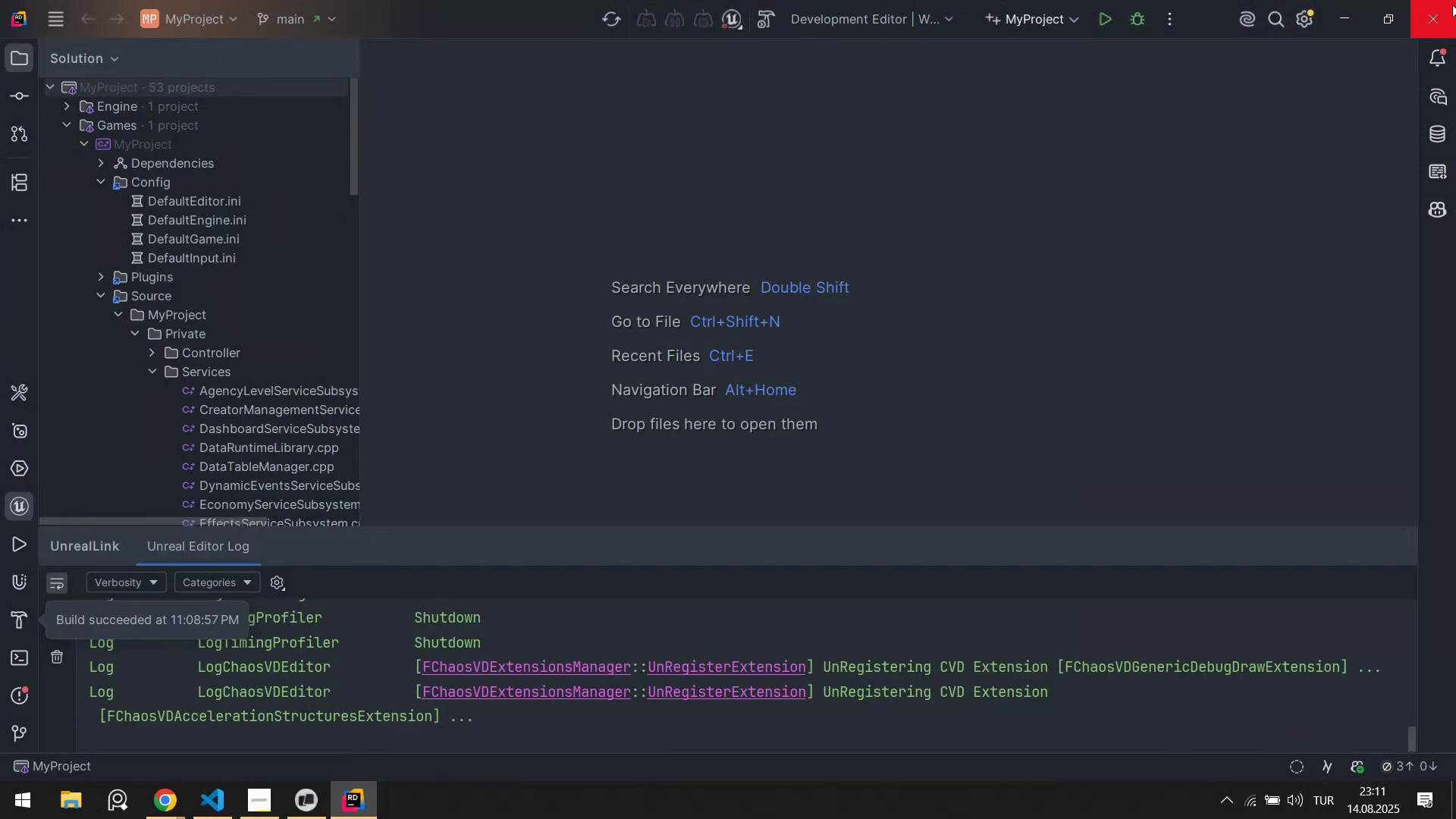 